 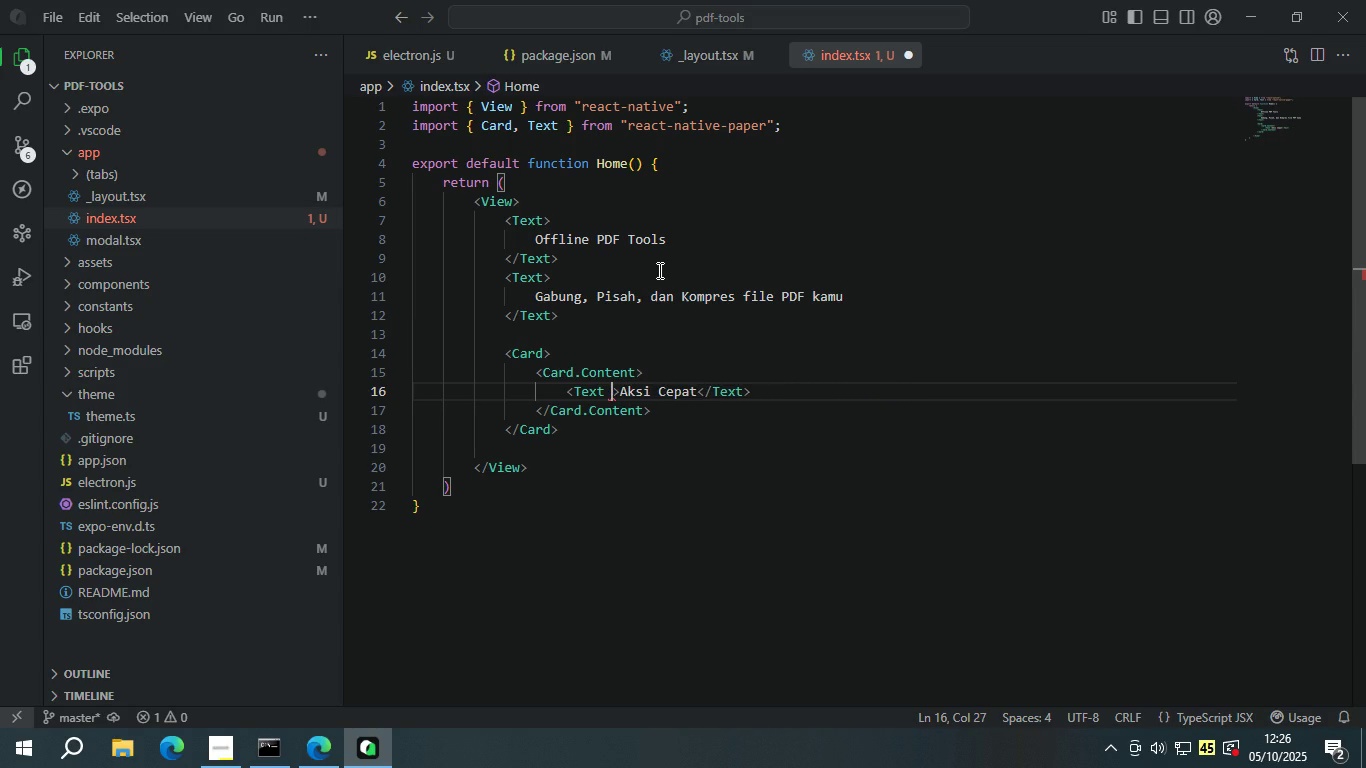 
key(Control+Z)
 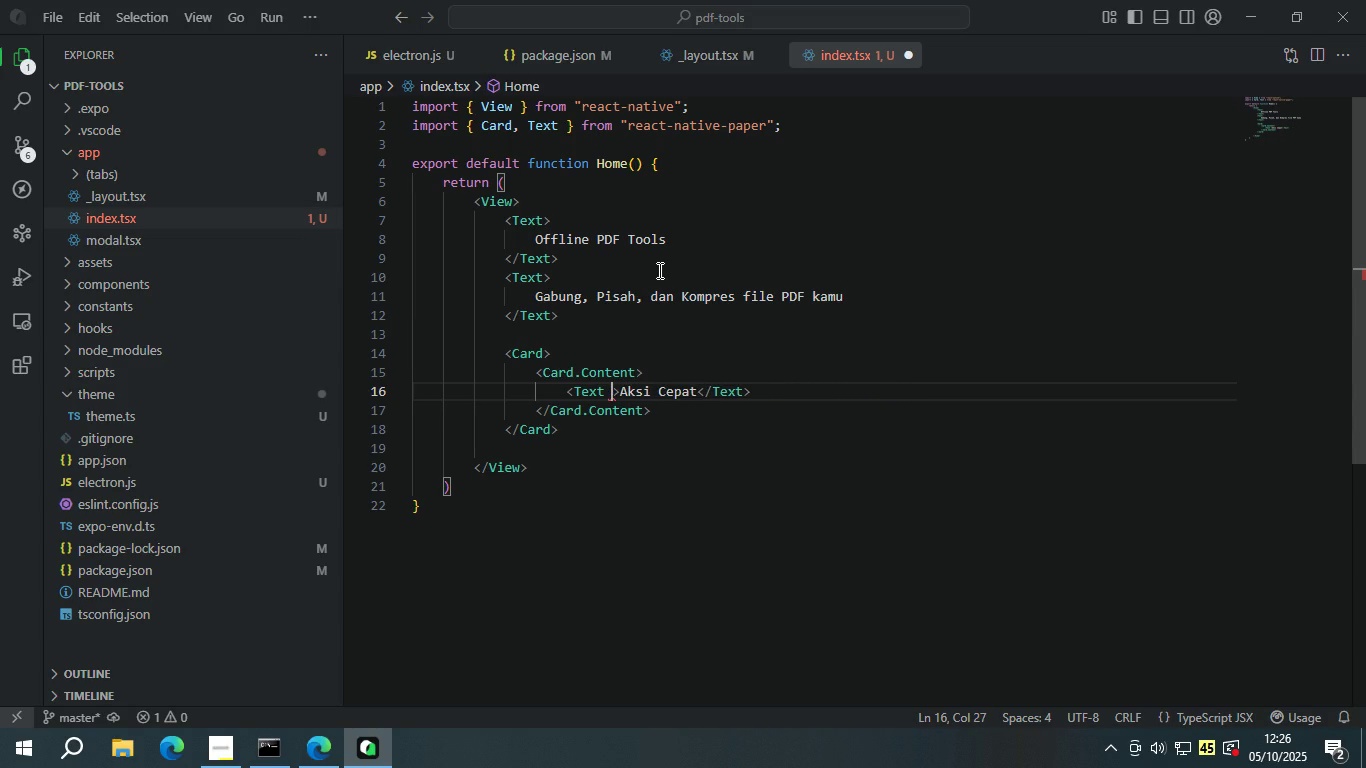 
key(Control+Z)
 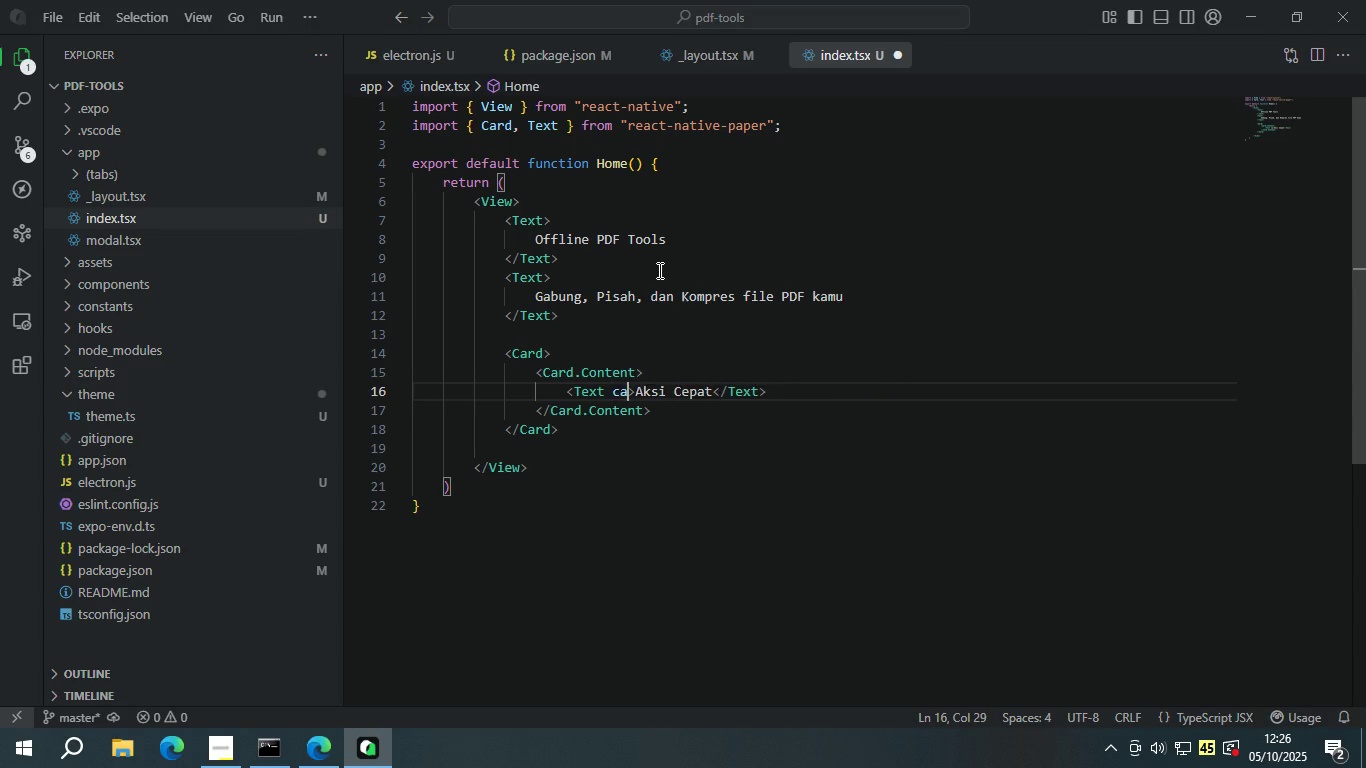 
key(Control+Z)
 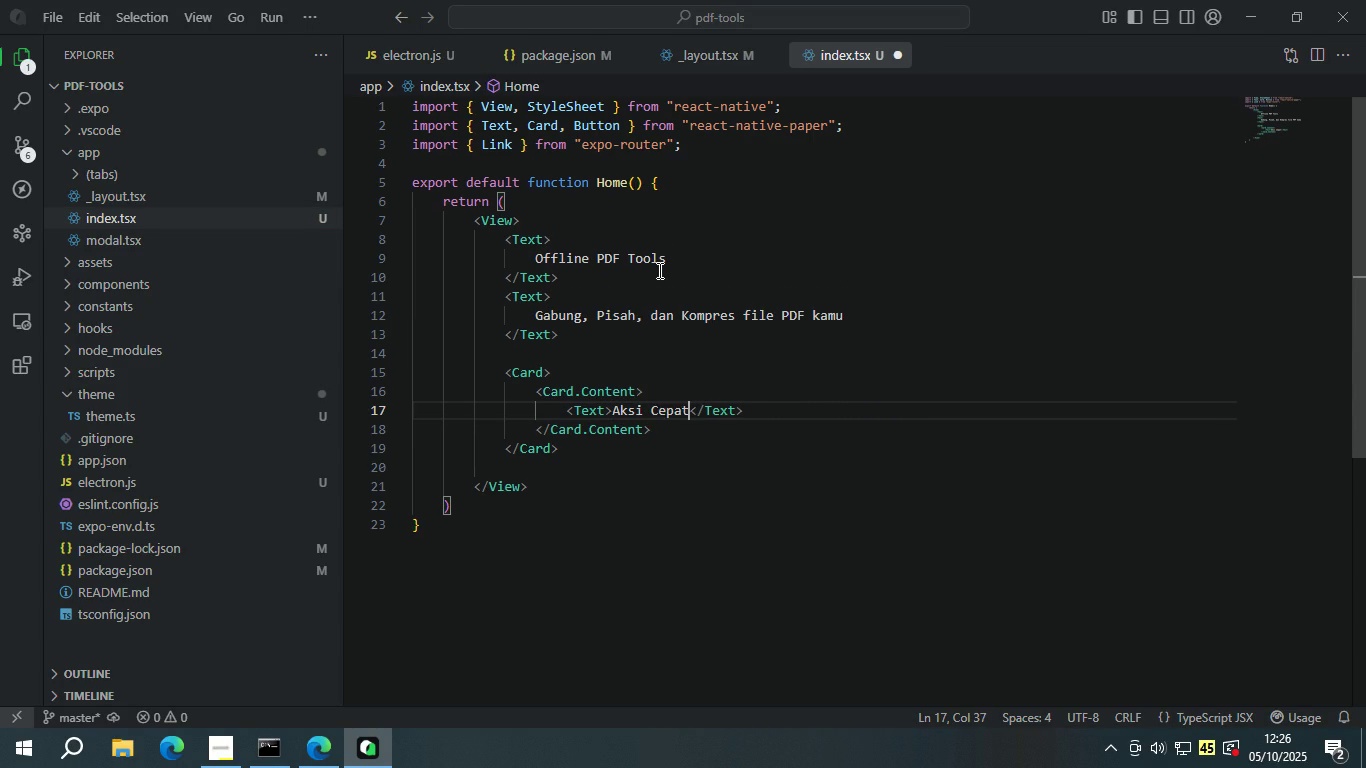 
key(Control+Z)
 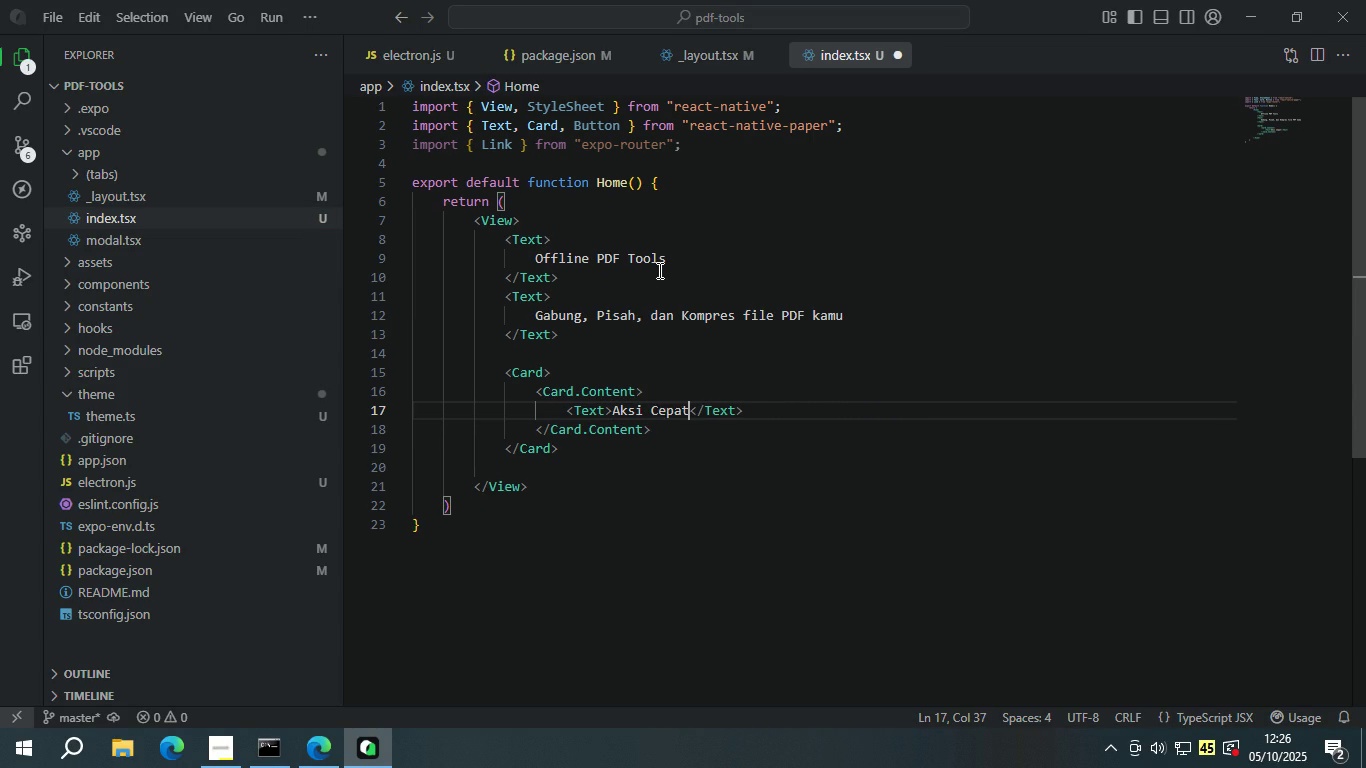 
key(Control+Z)
 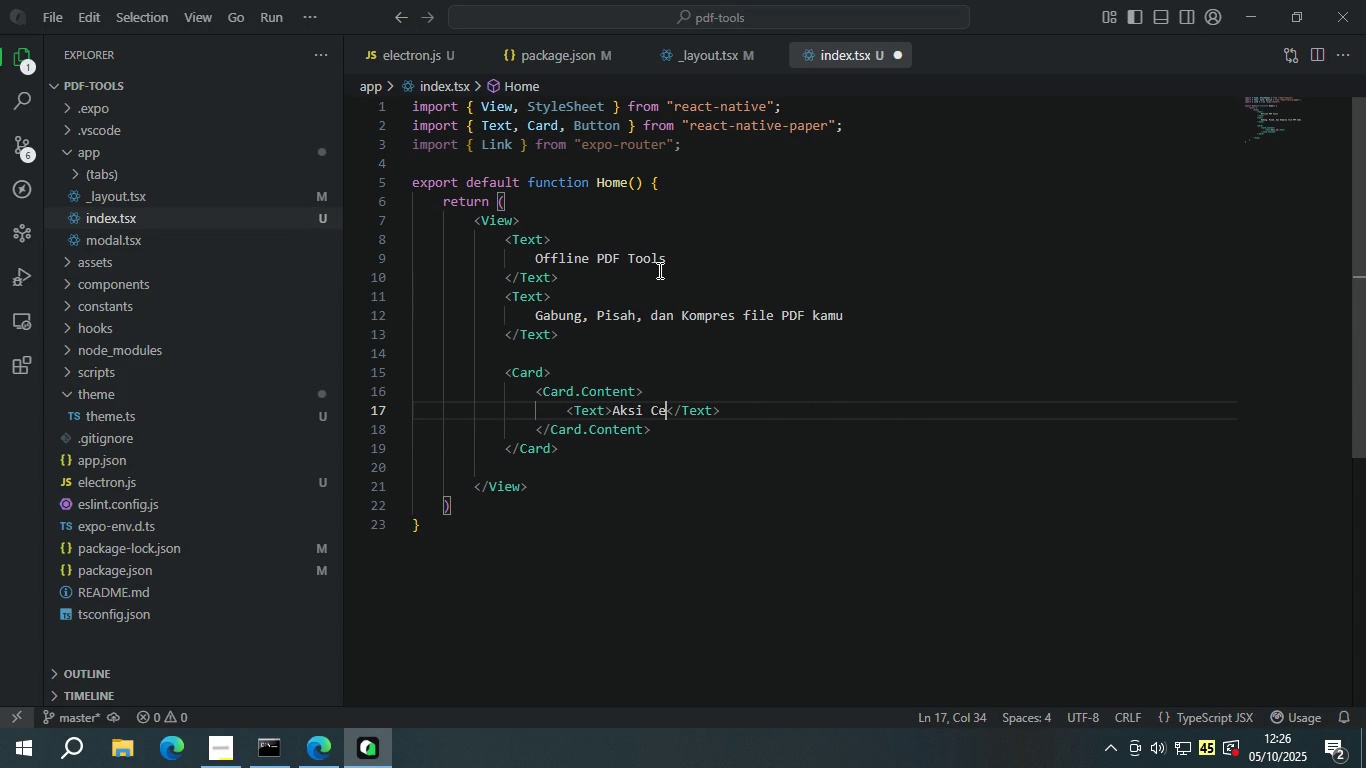 
type(pat)